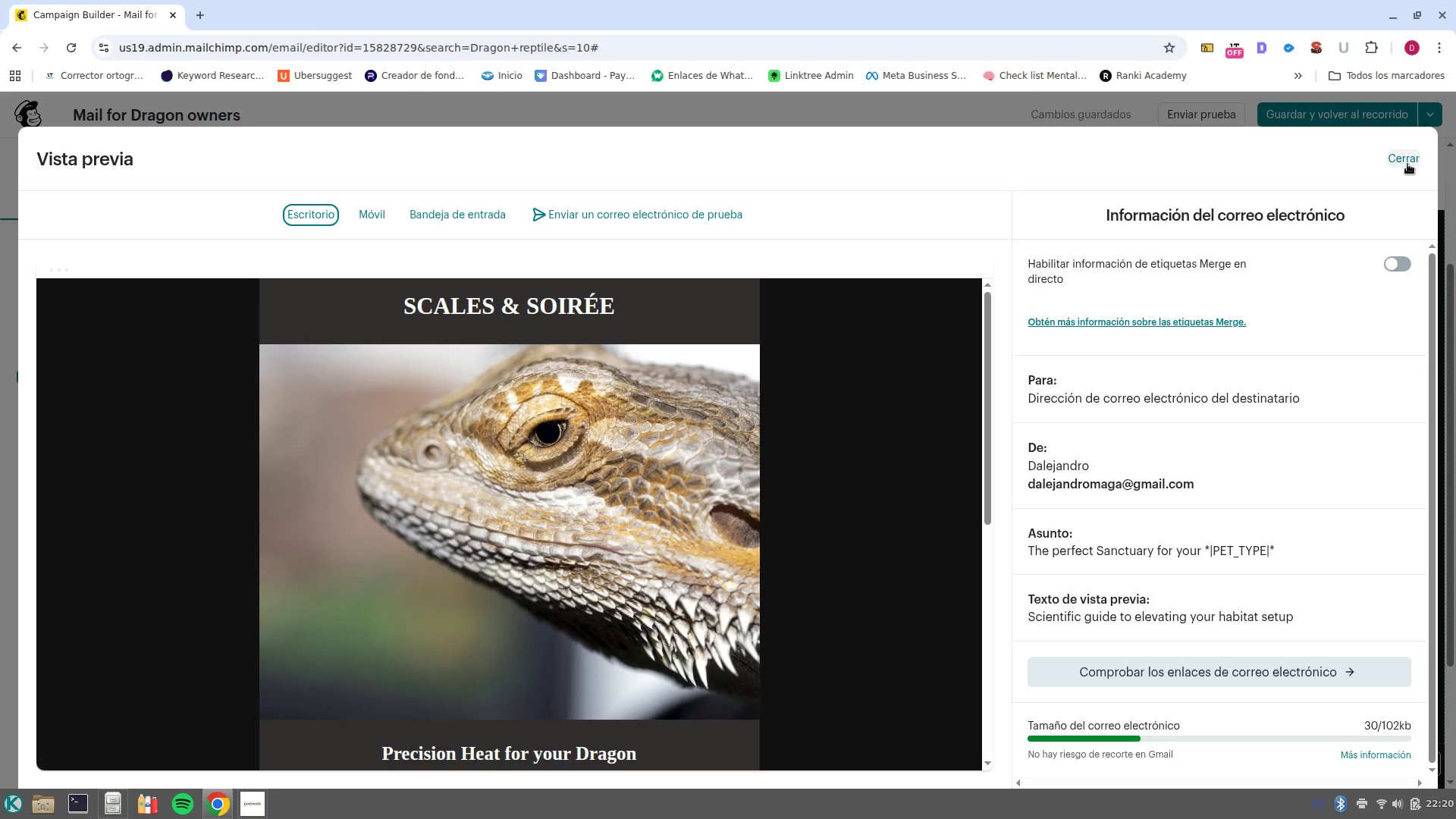 
left_click([1407, 164])
 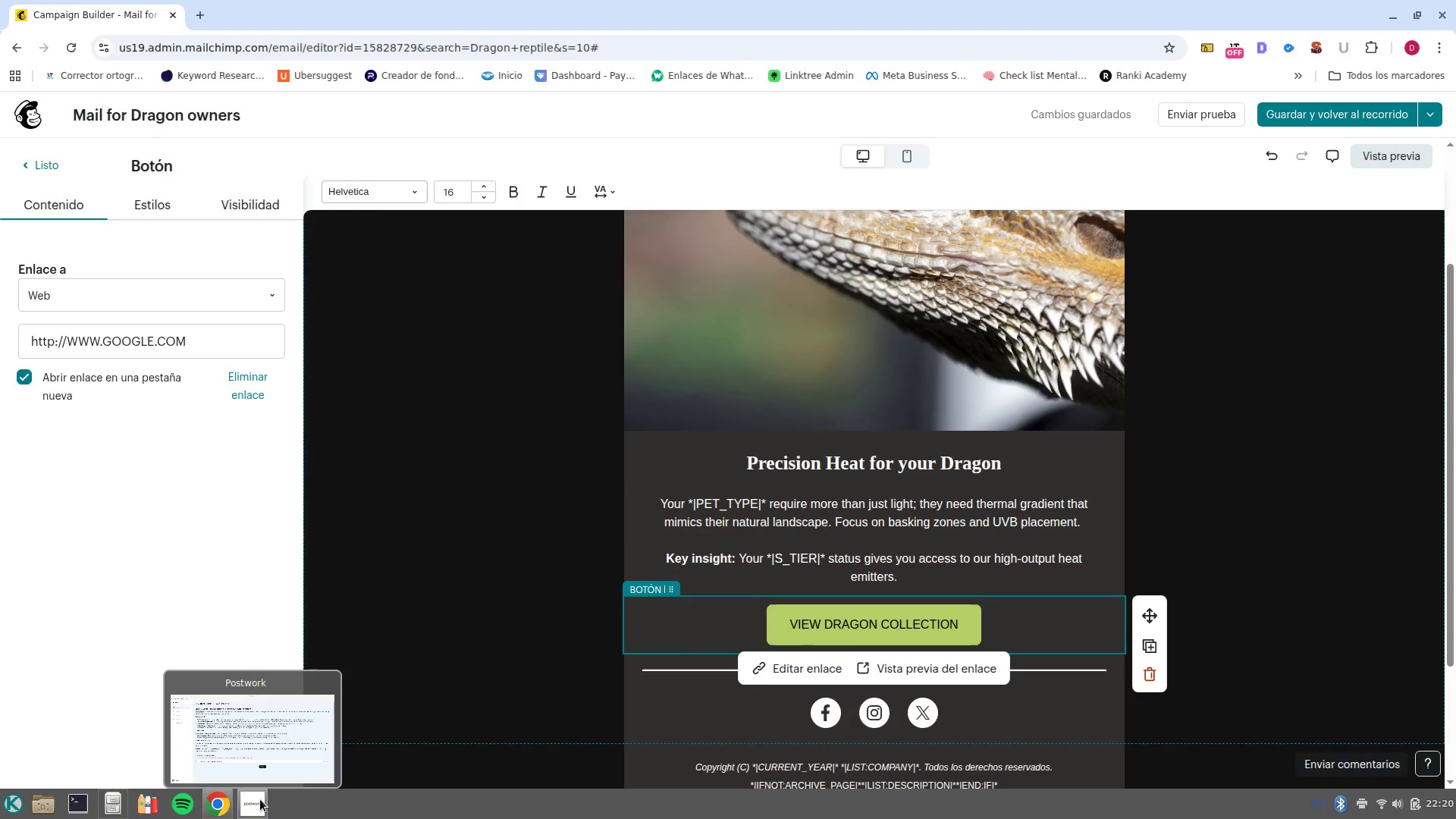 
left_click([265, 770])